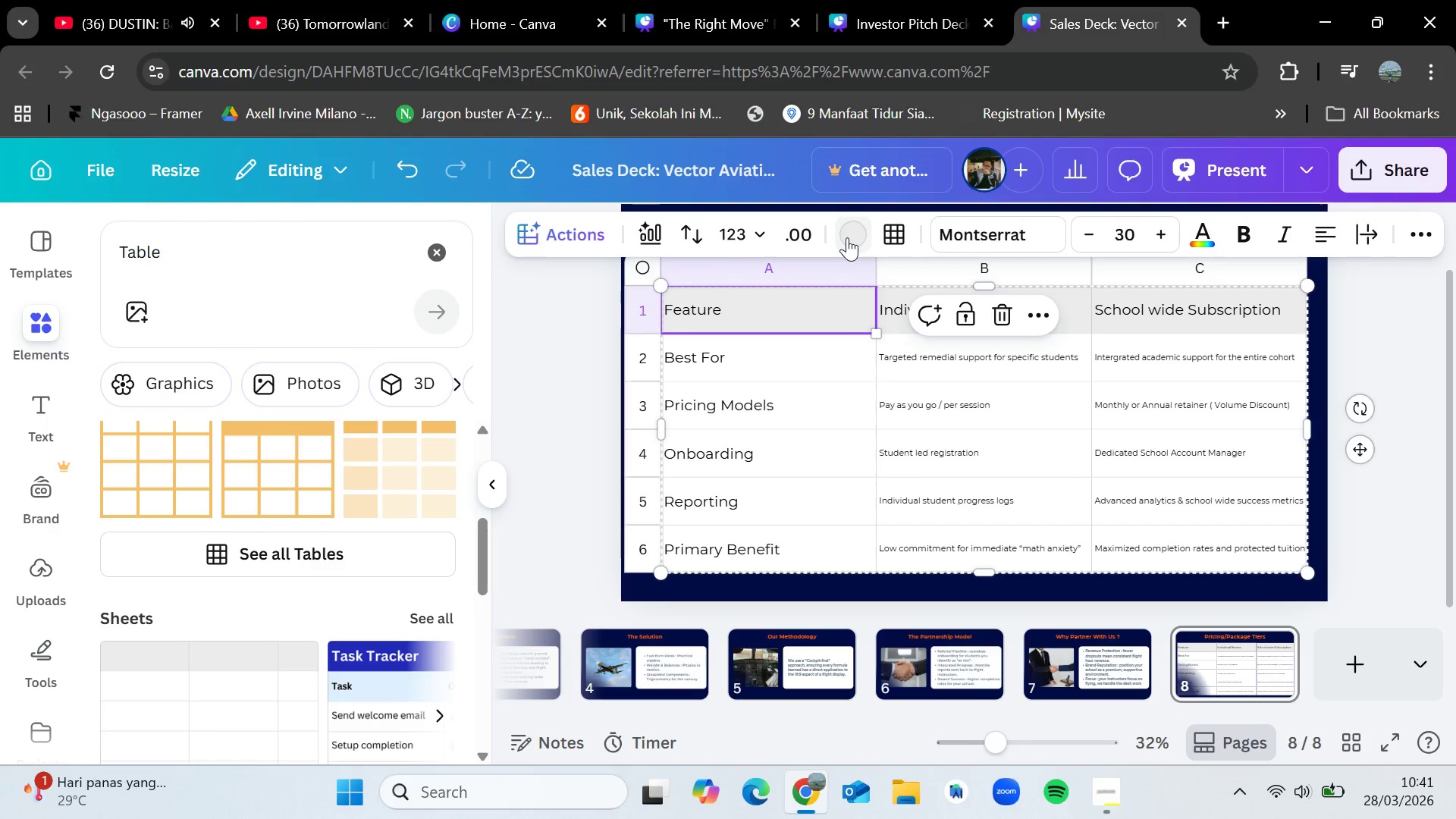 
wait(5.66)
 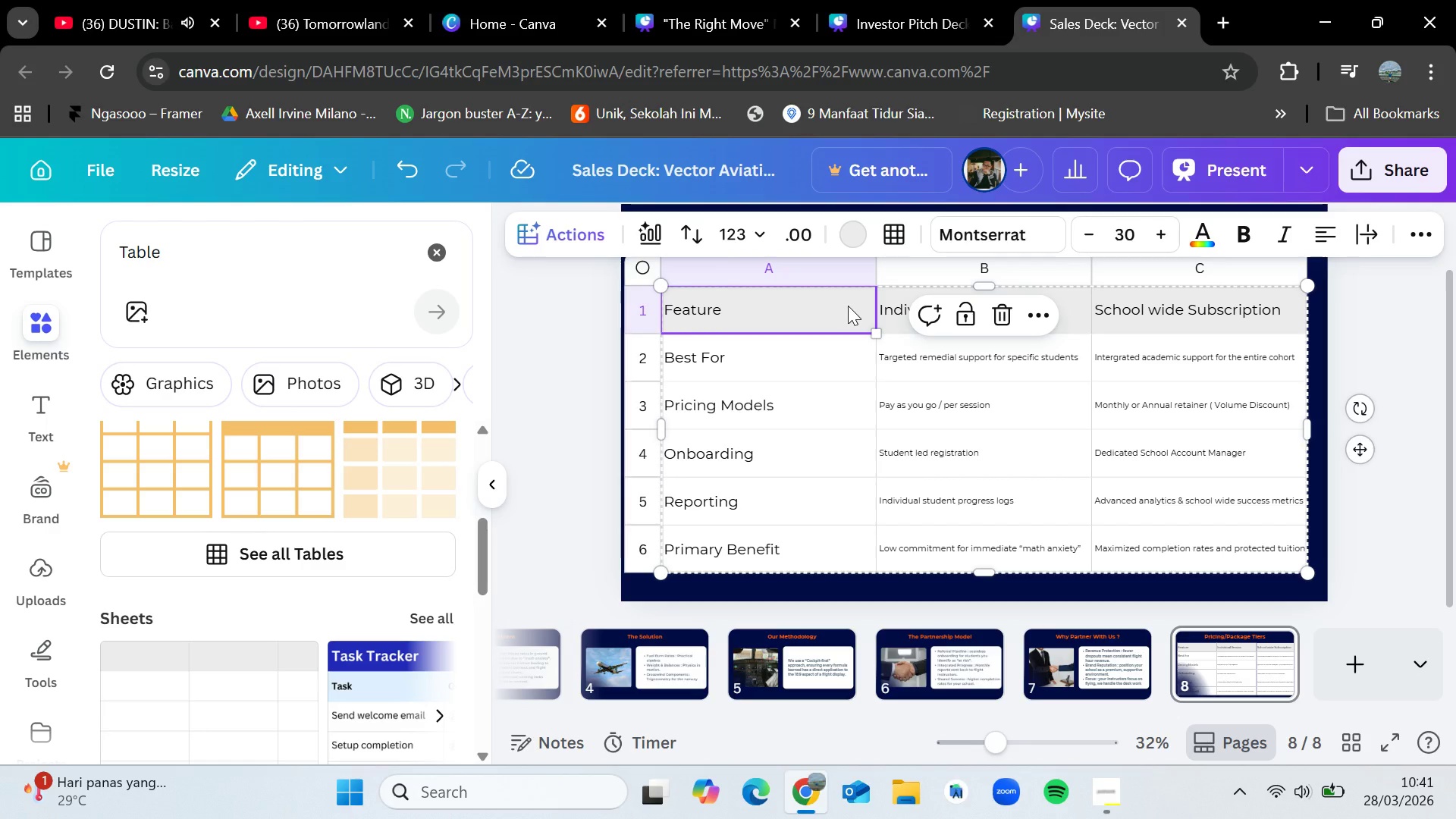 
left_click([847, 237])
 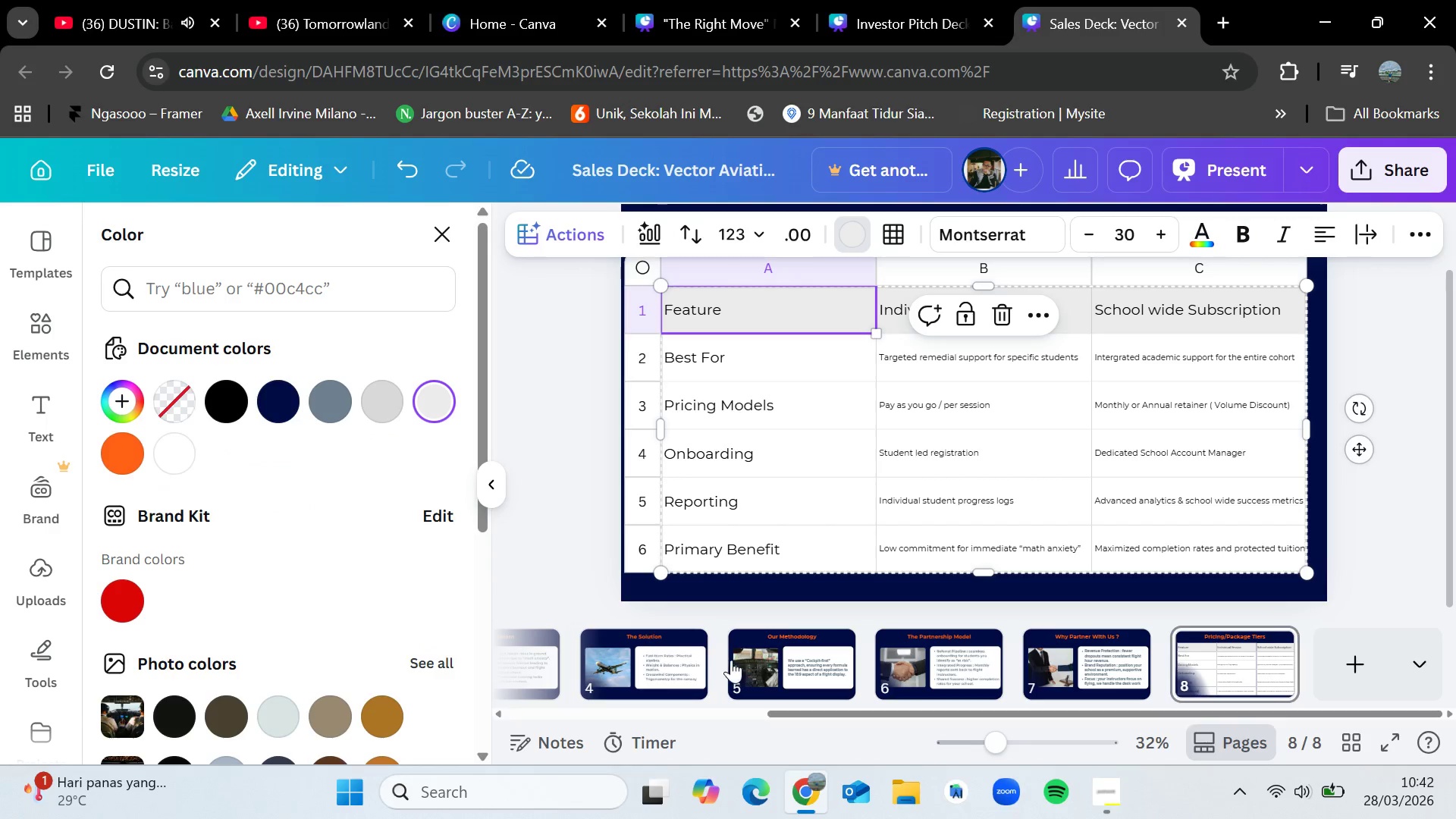 
left_click([798, 666])
 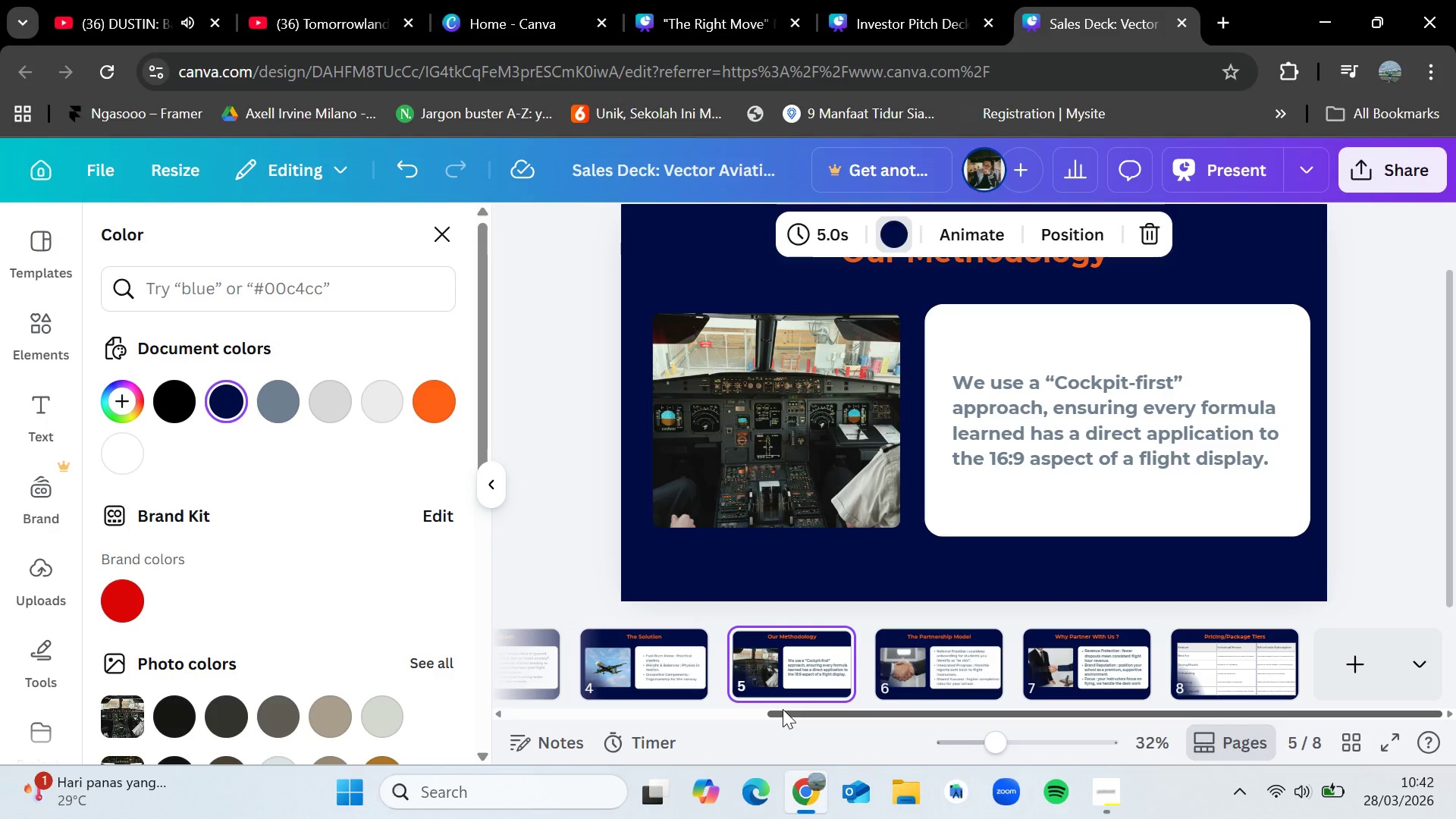 
left_click([1235, 673])
 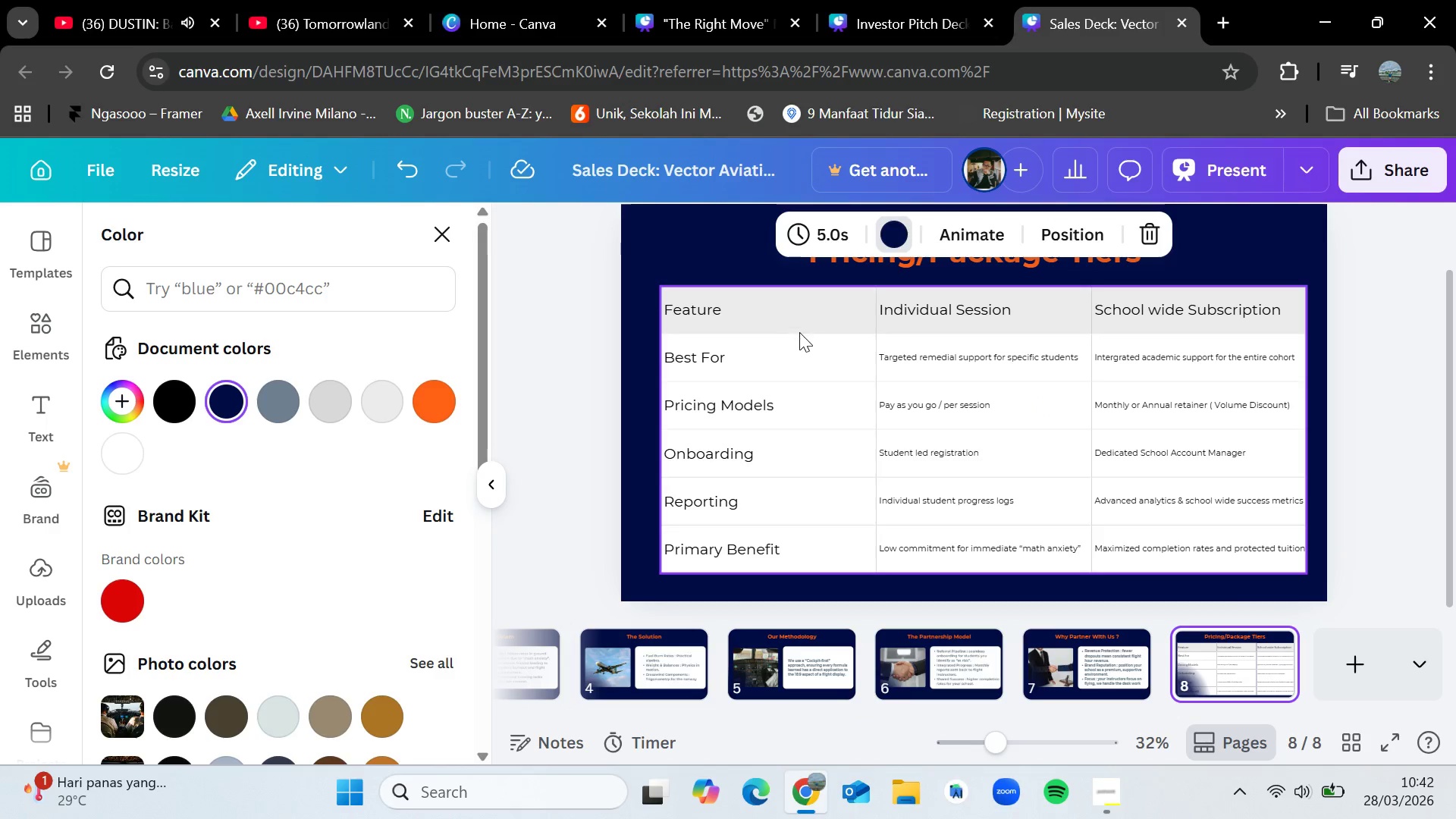 
left_click([801, 329])
 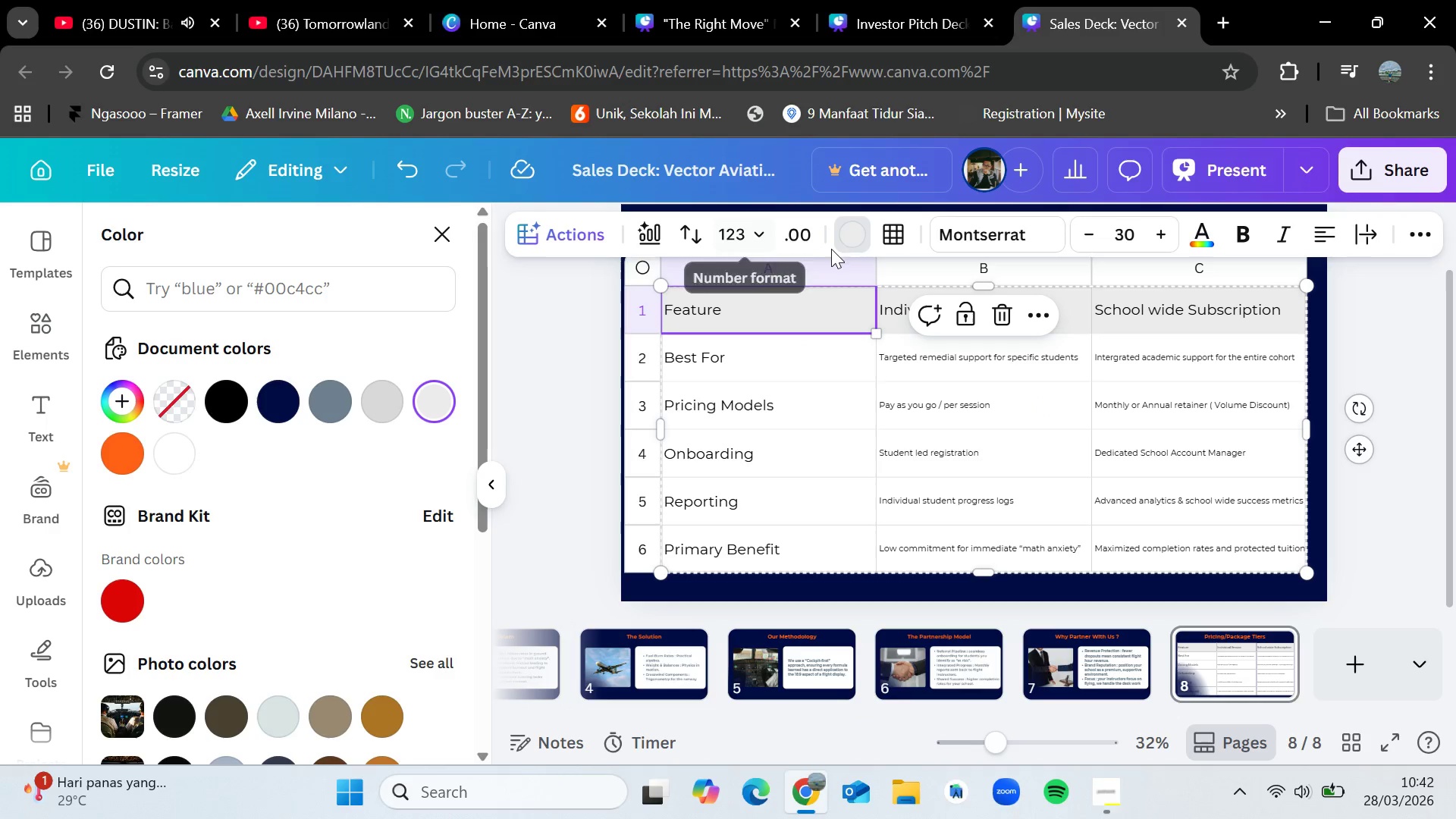 
left_click([855, 233])
 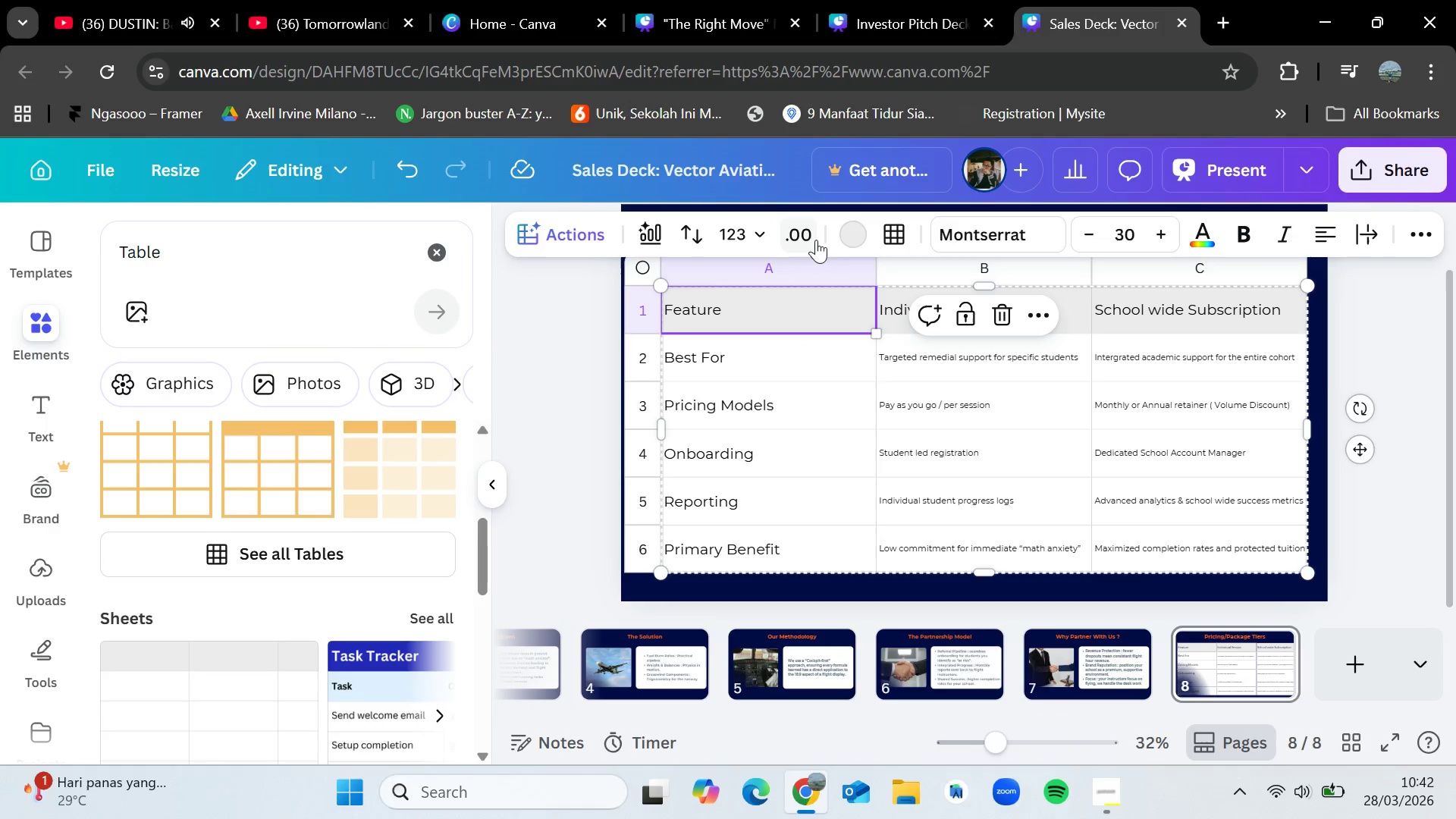 
left_click([847, 231])
 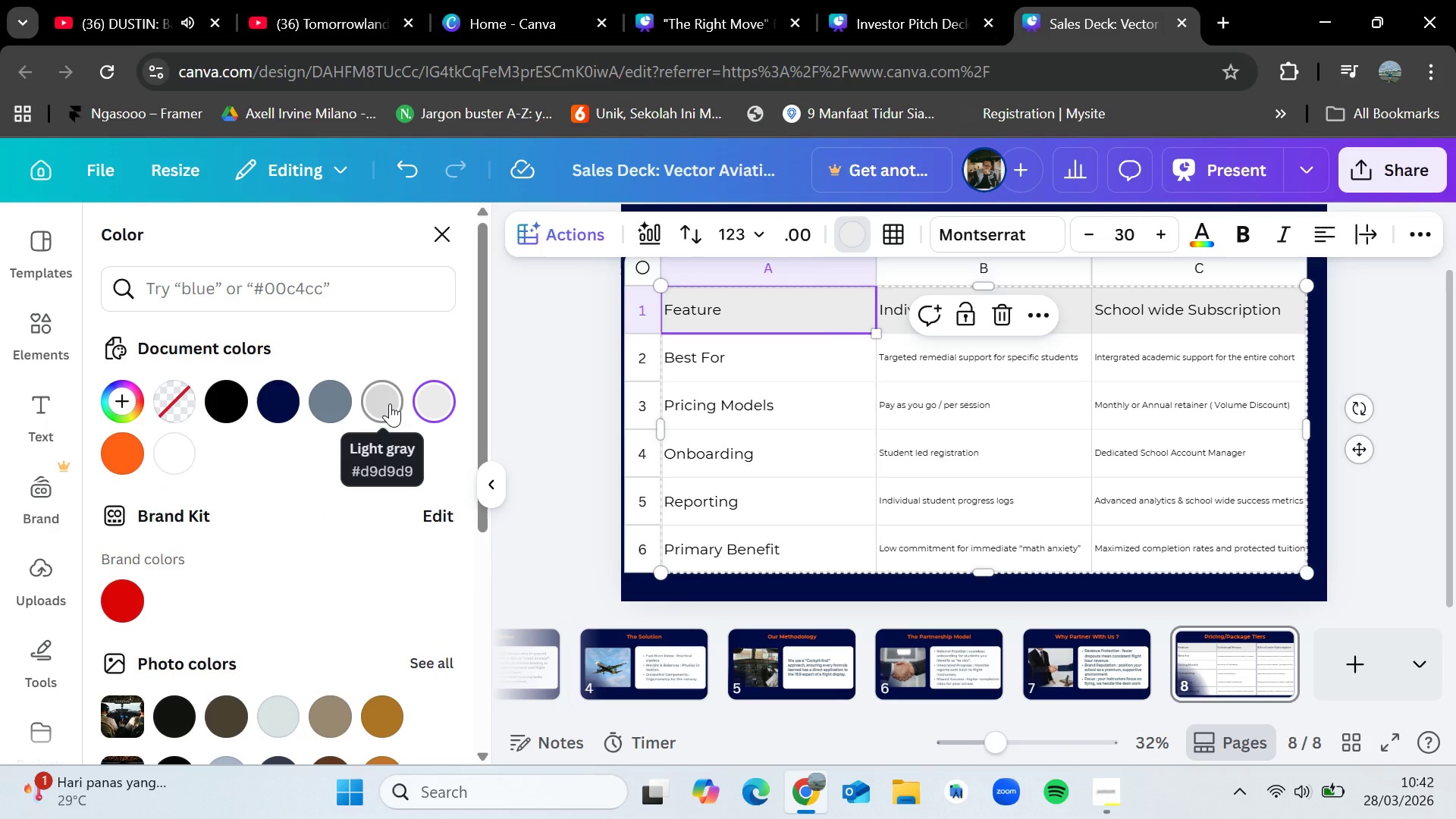 
left_click([390, 403])
 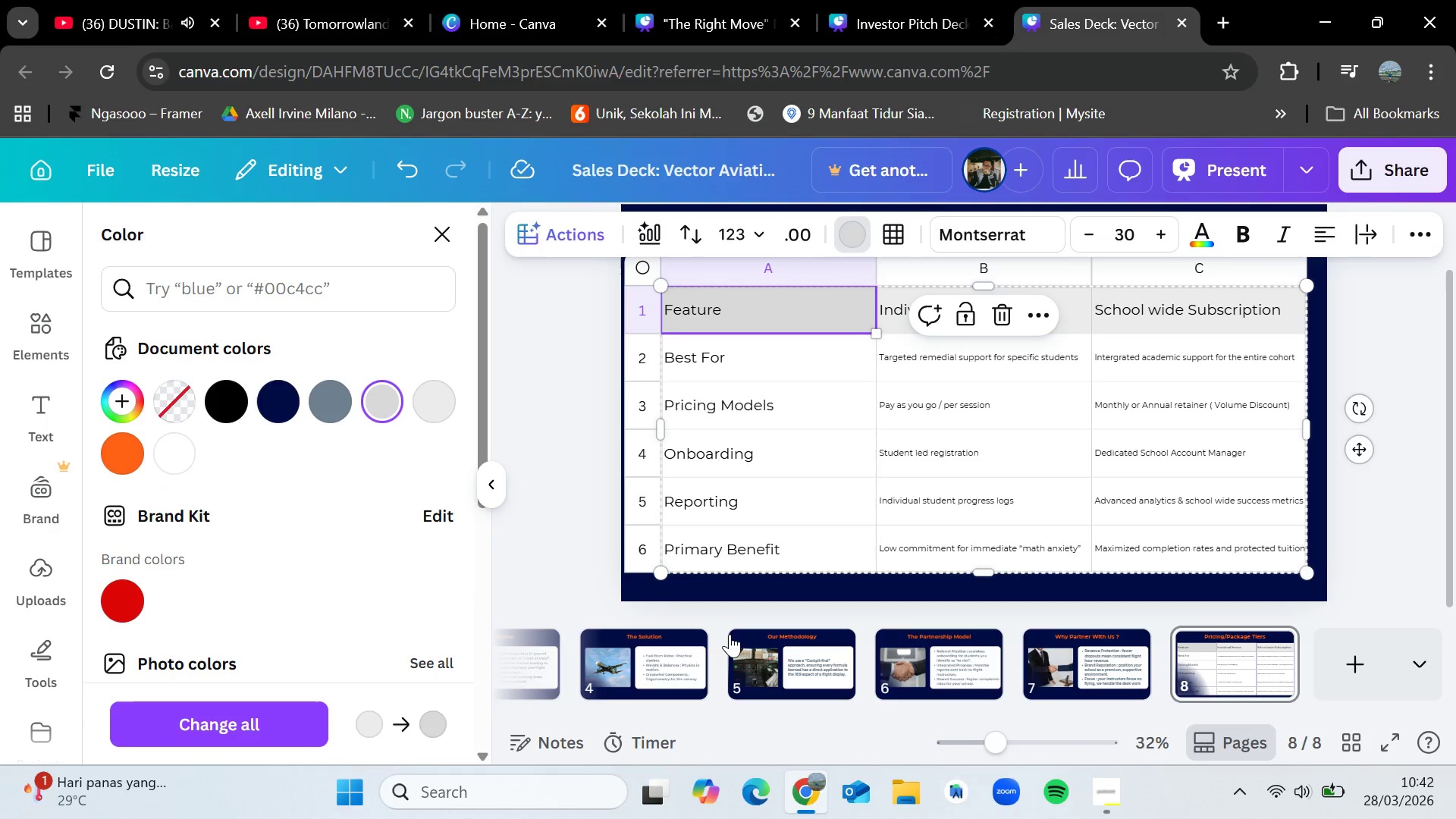 
left_click([772, 654])
 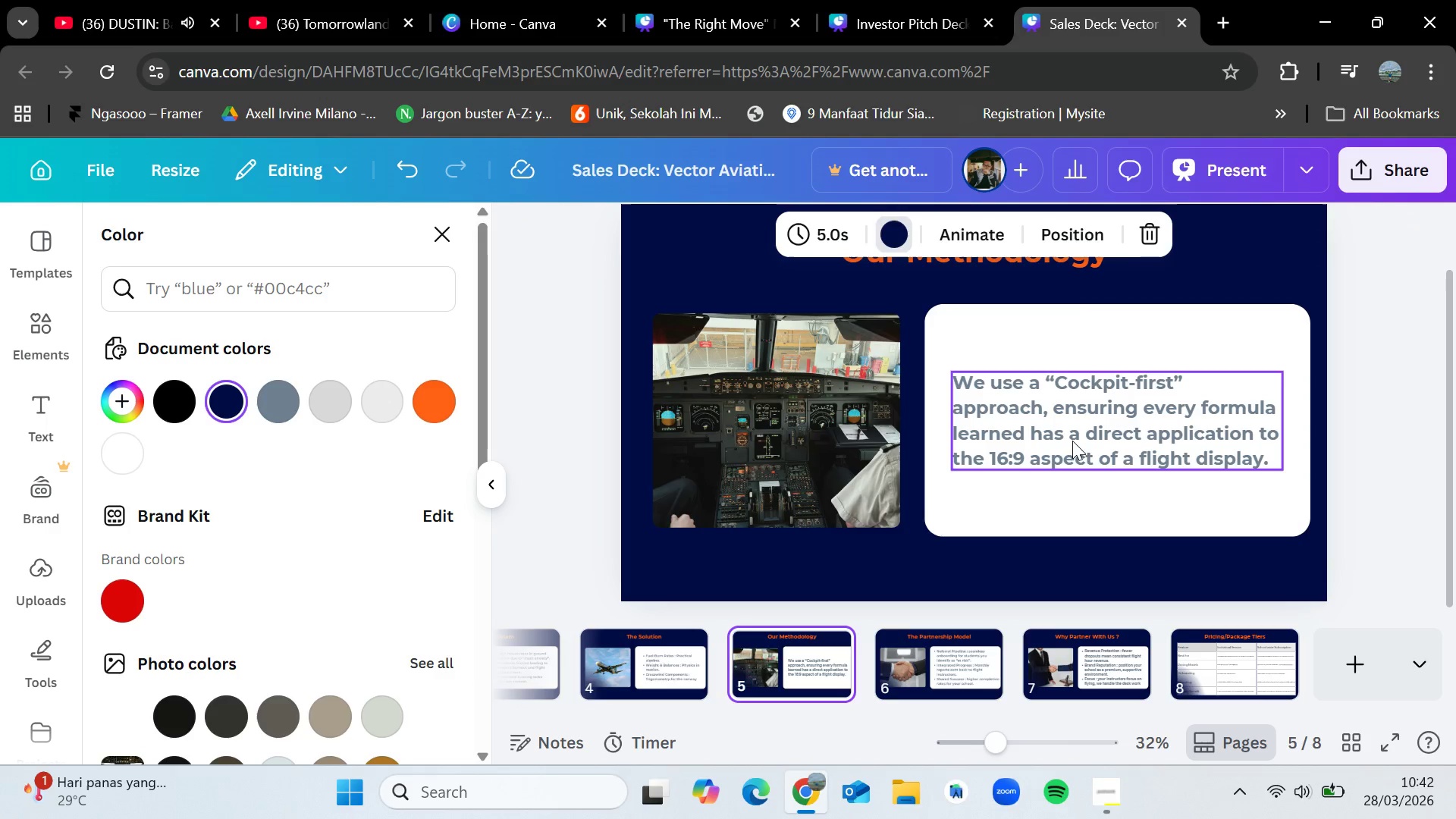 
left_click([1071, 439])
 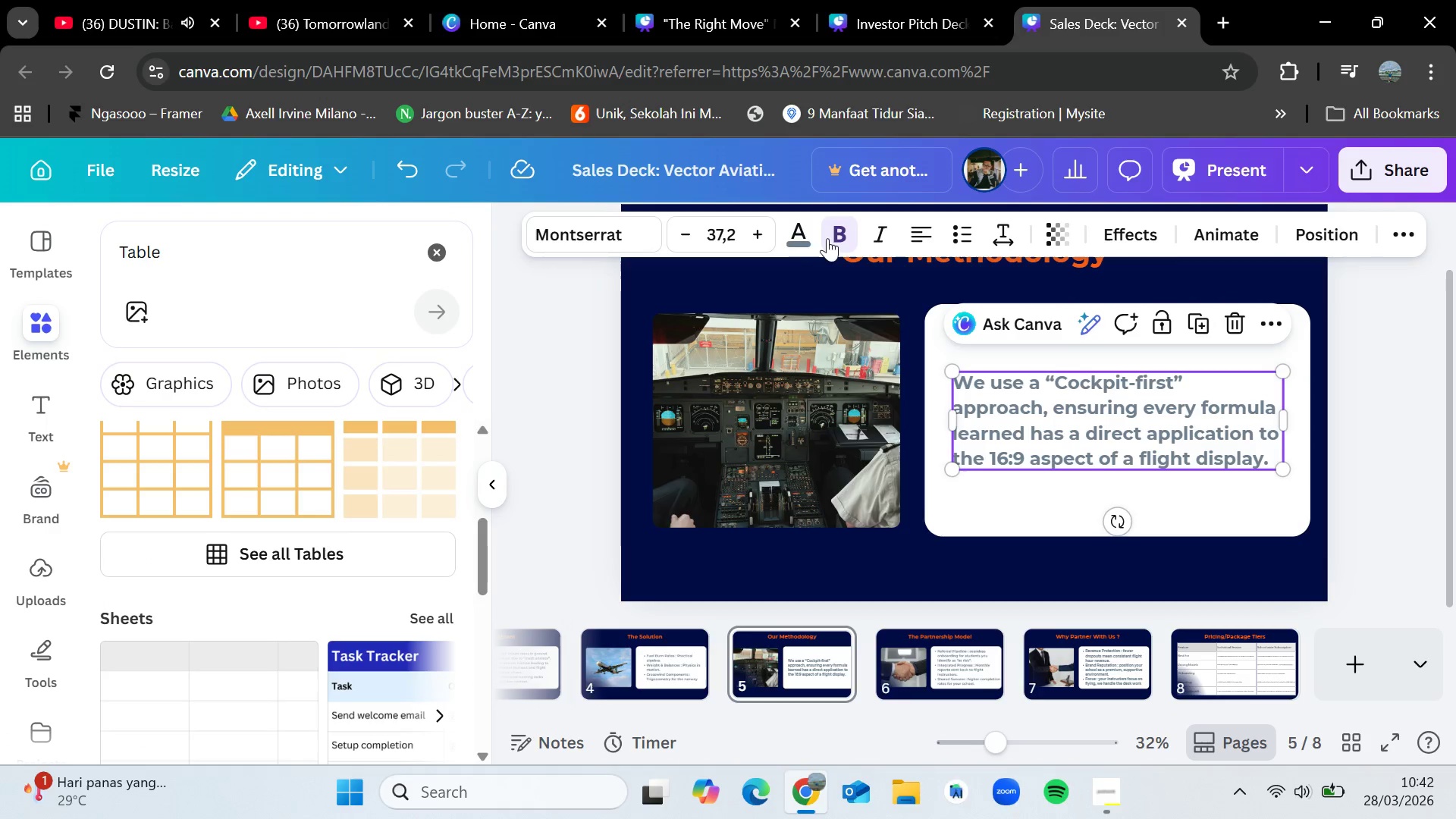 
left_click([802, 228])
 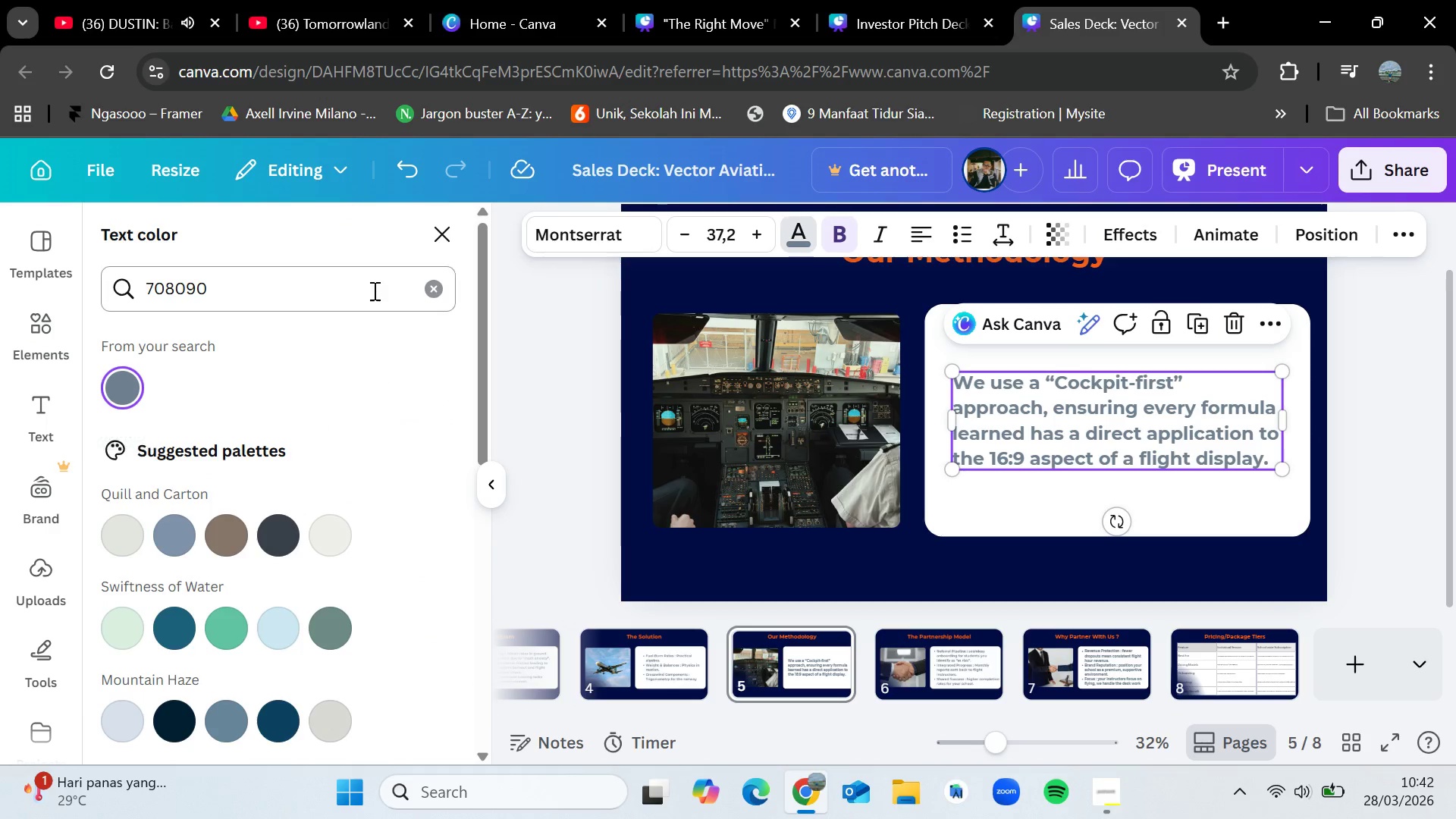 
left_click([428, 292])
 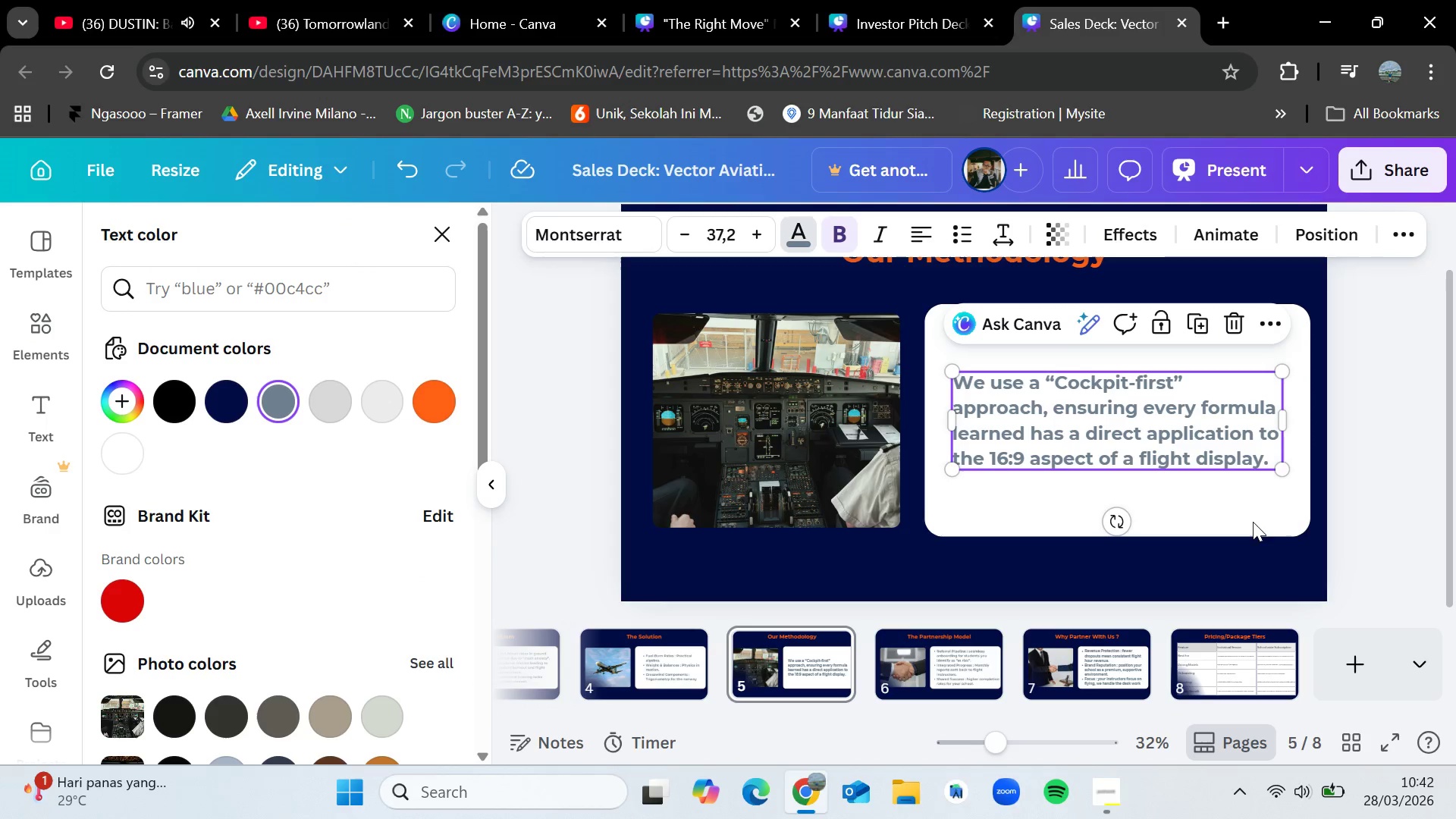 
left_click([1246, 637])
 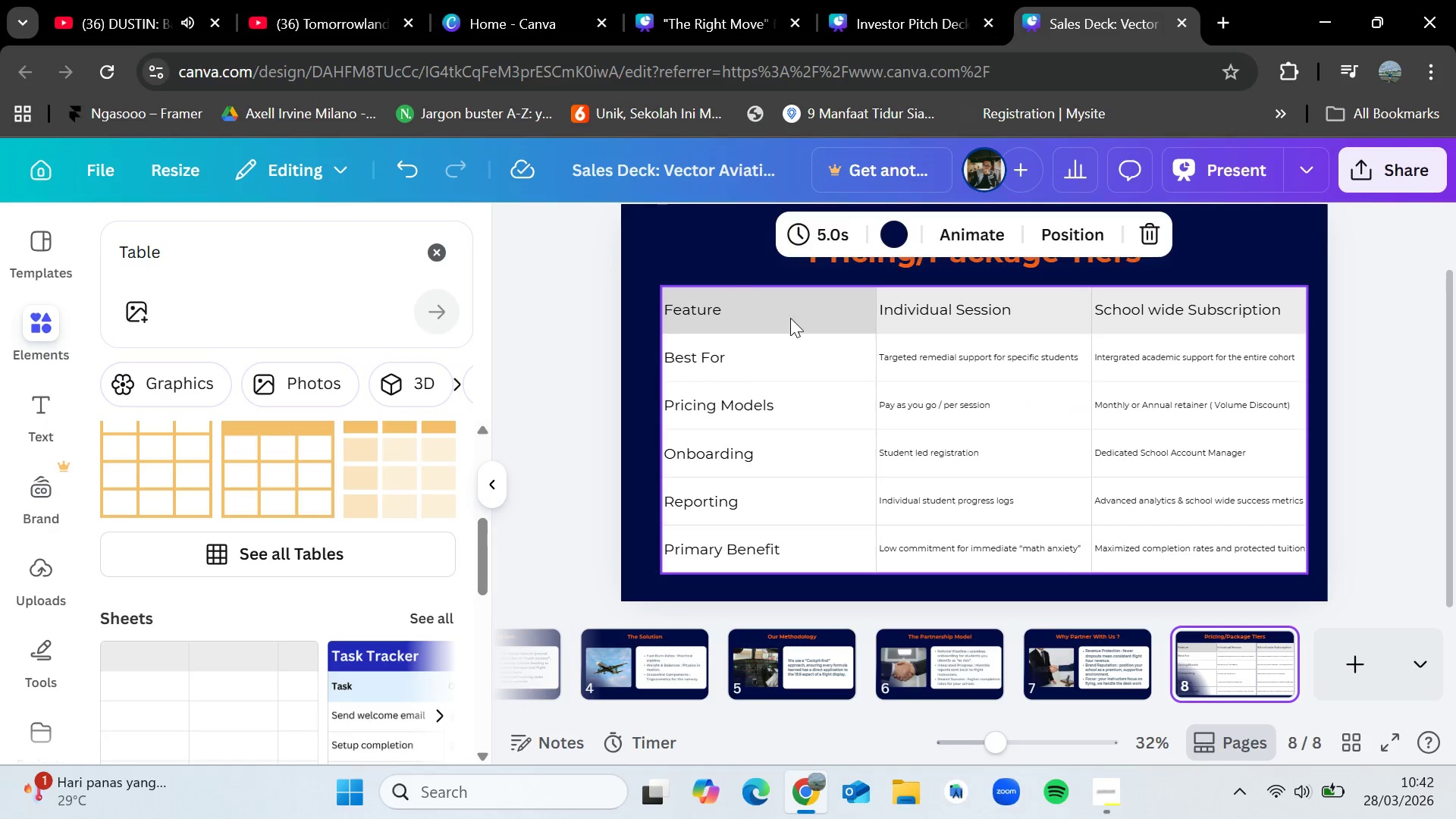 
left_click([795, 312])
 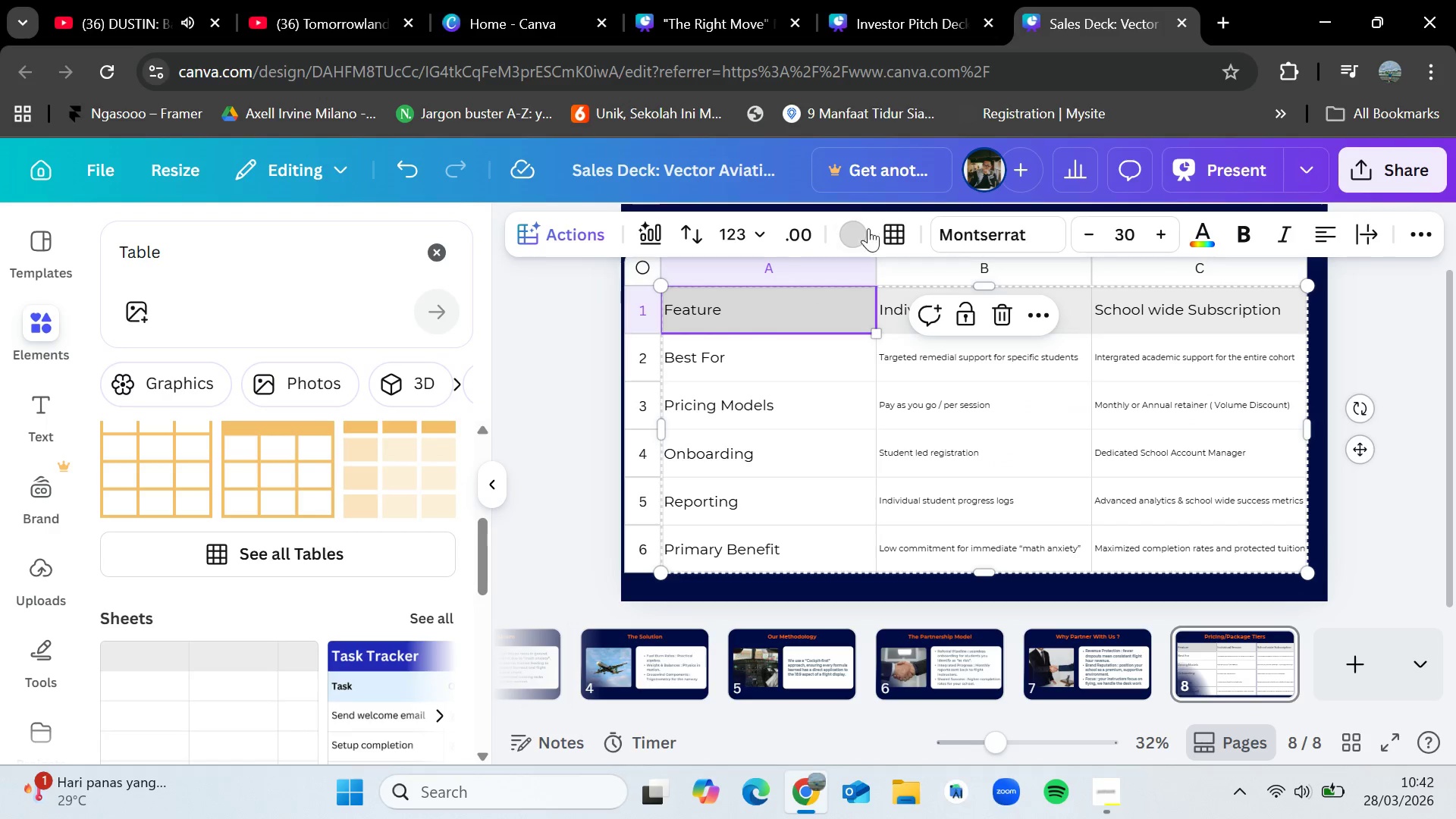 
left_click([861, 236])
 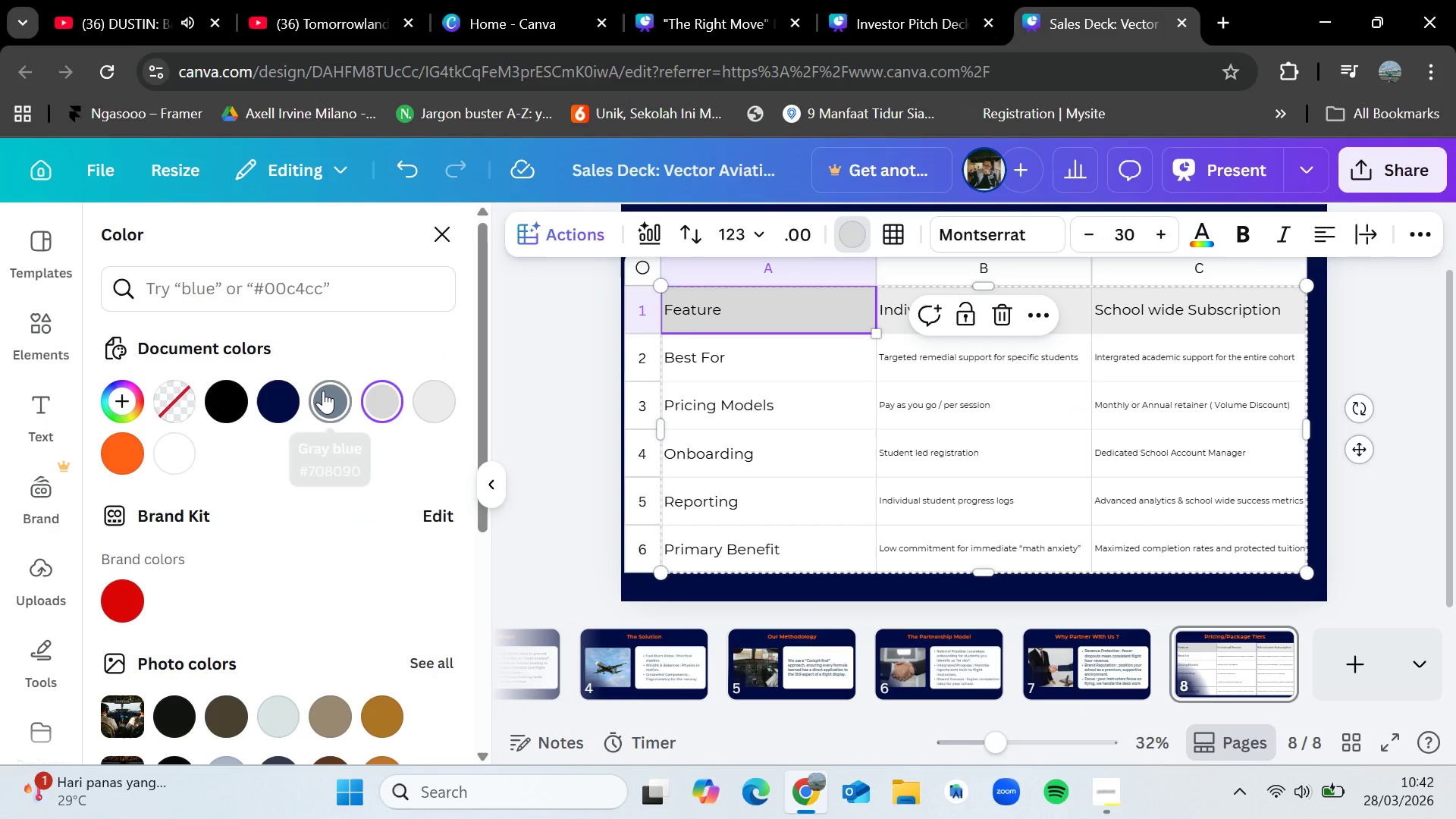 
left_click([325, 391])
 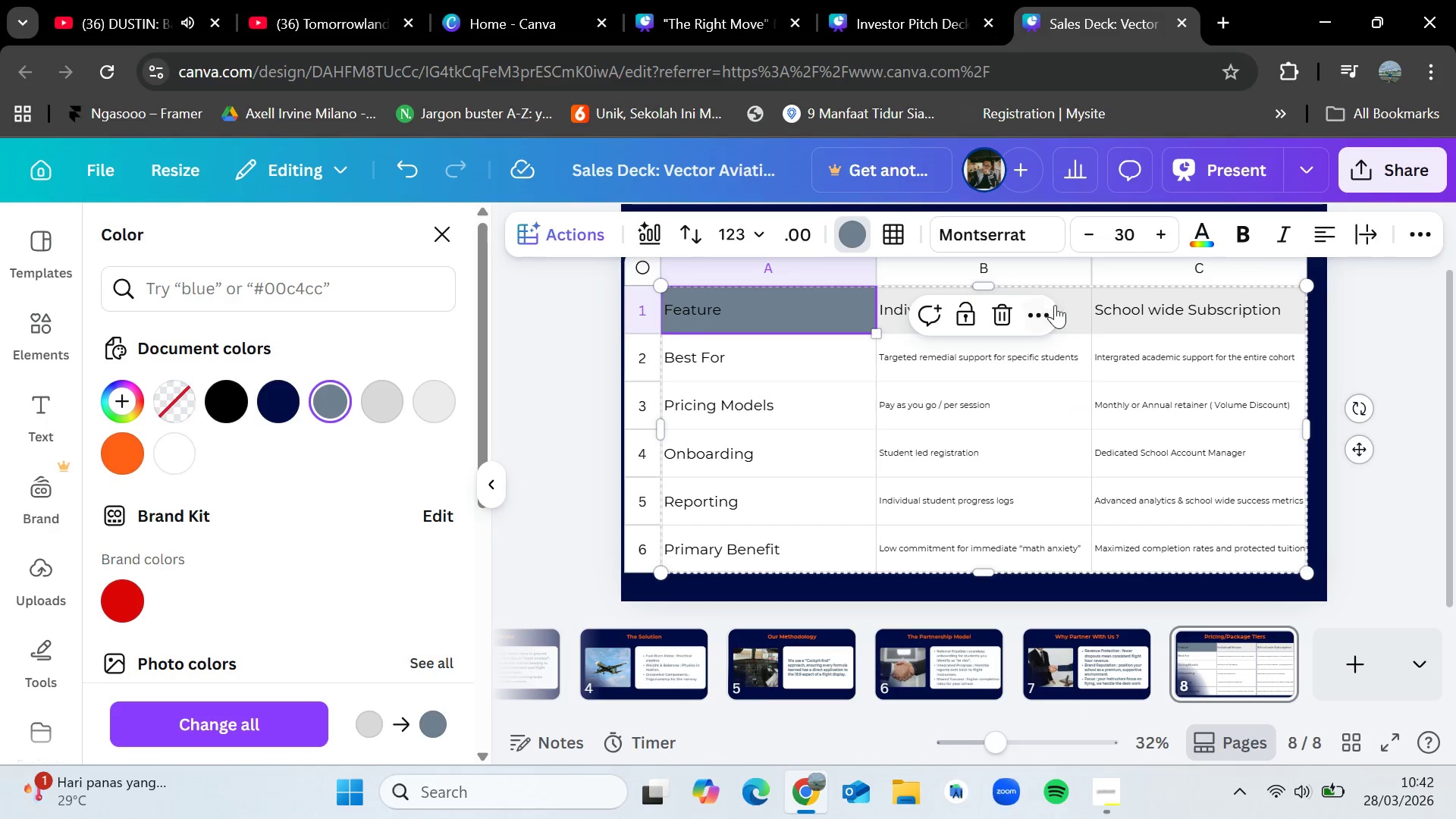 
left_click([1070, 302])
 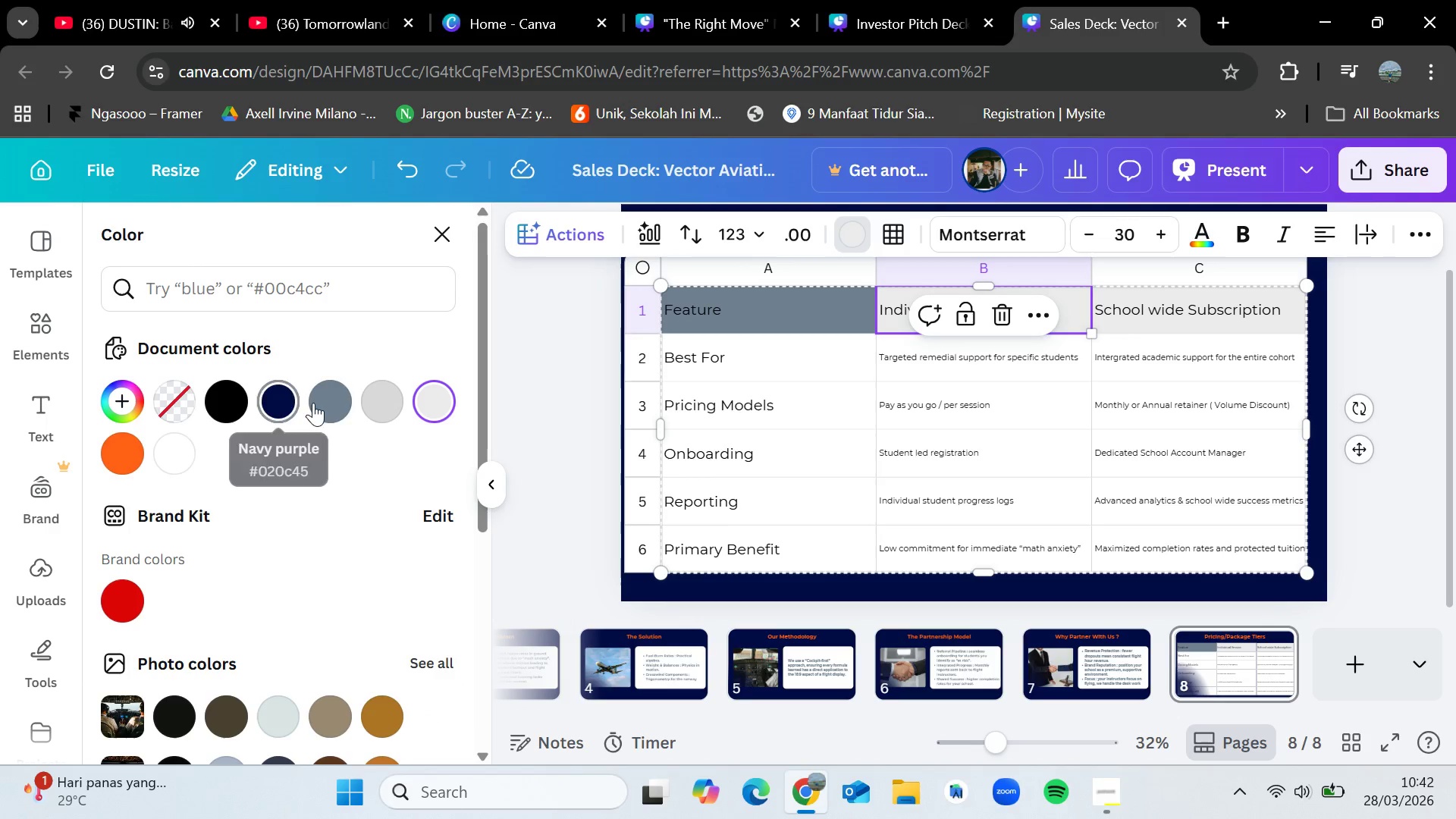 
left_click([323, 402])
 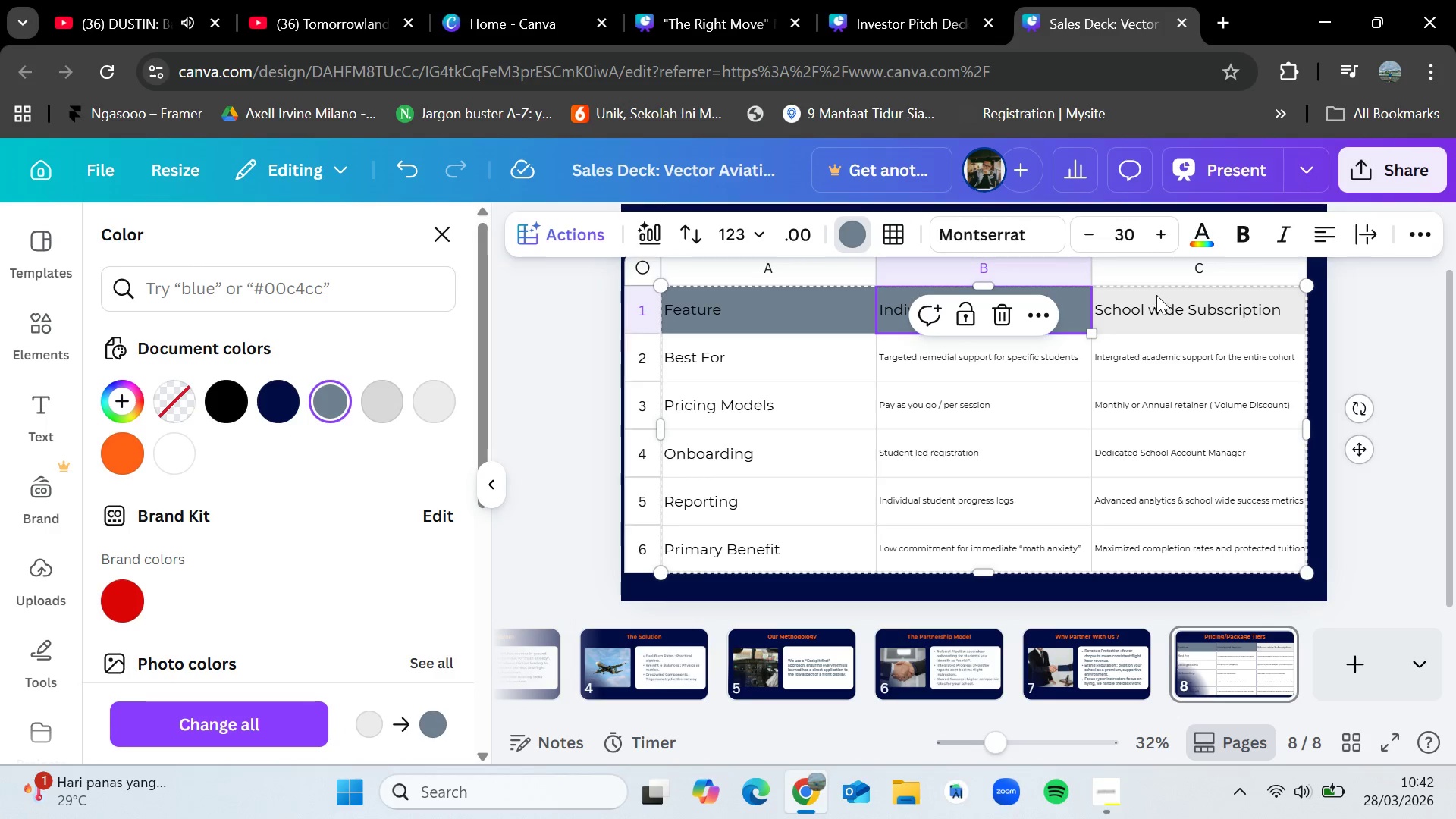 
left_click([1156, 295])
 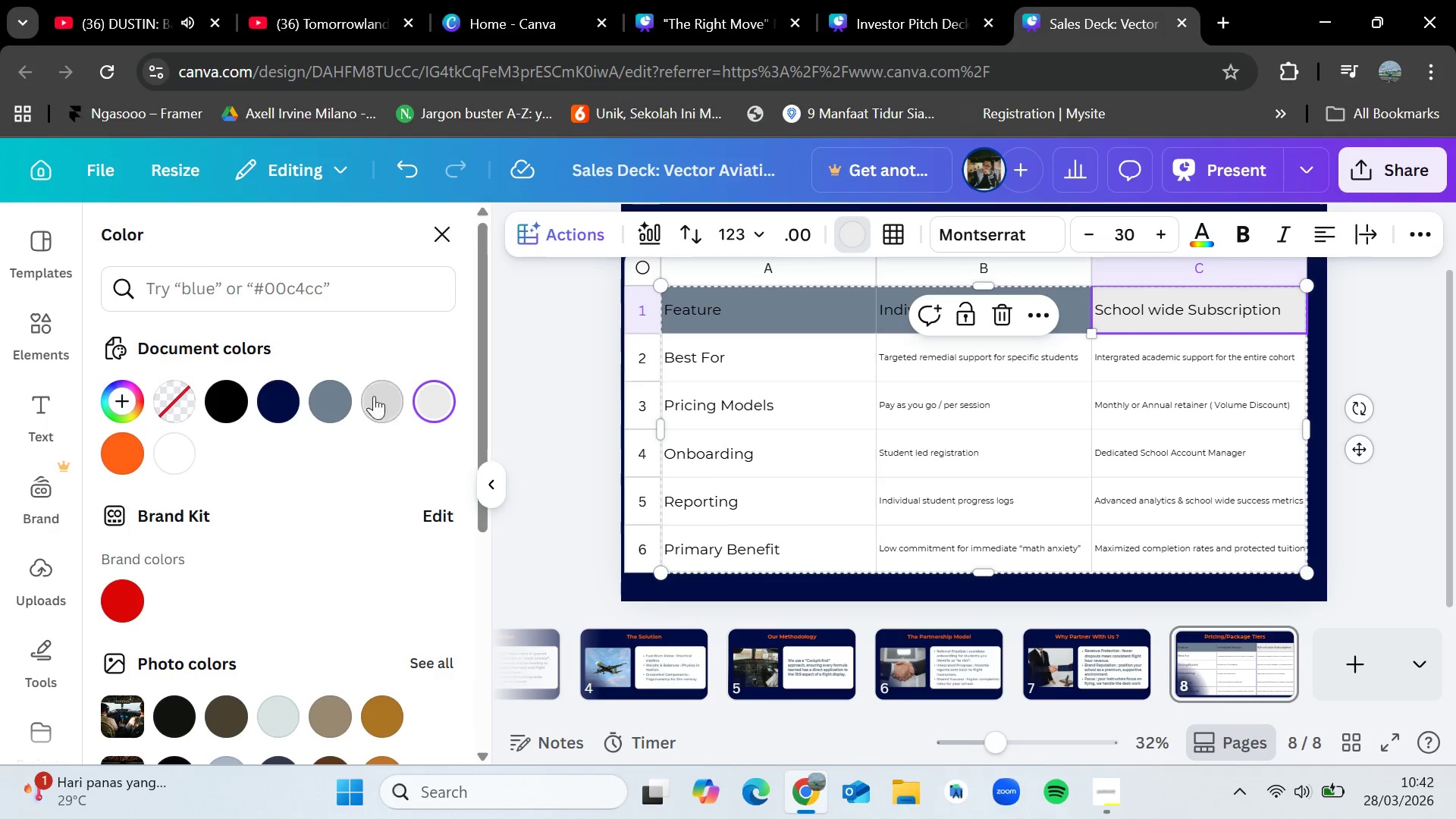 
left_click([335, 396])
 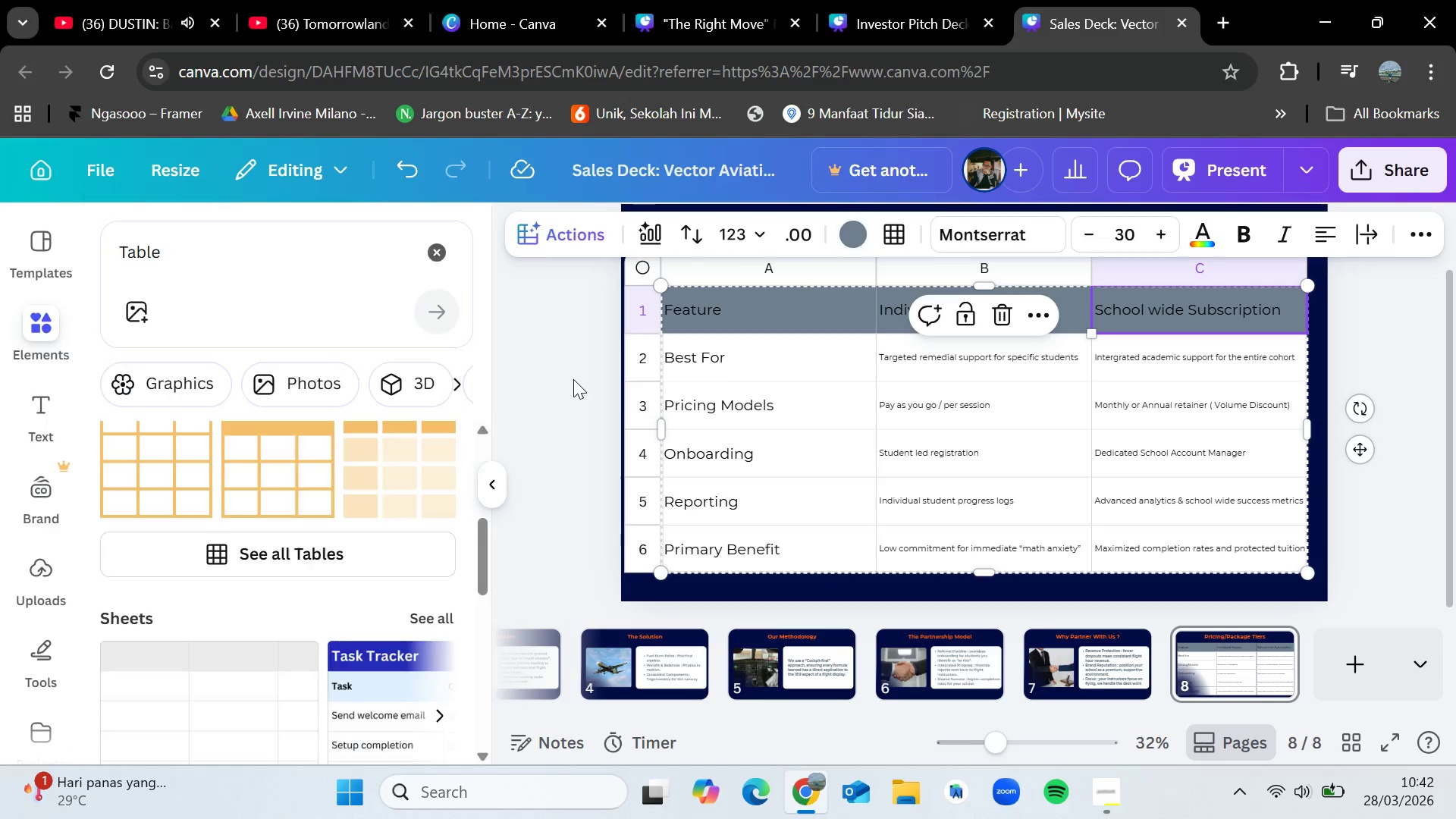 
double_click([573, 379])
 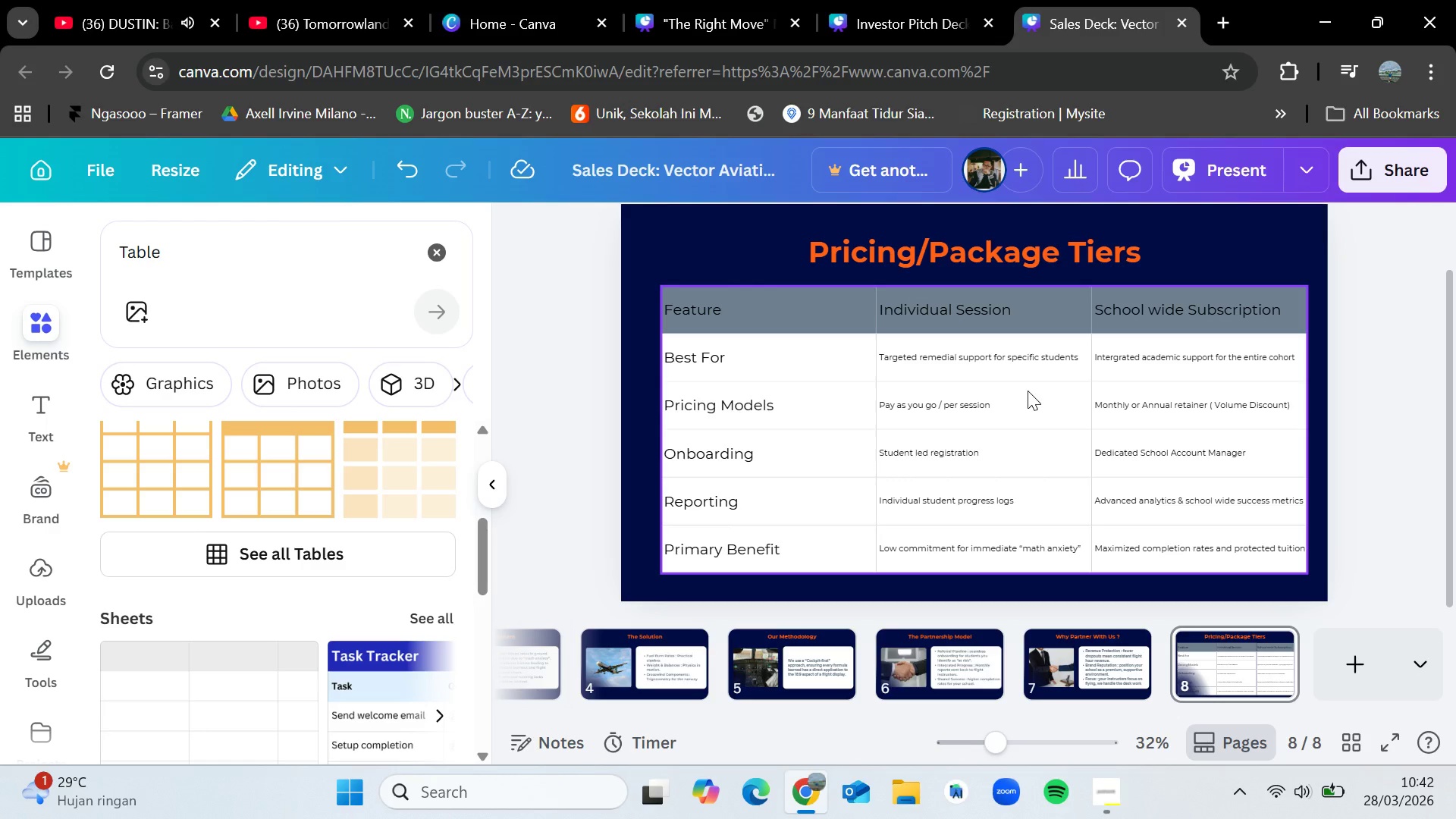 
wait(15.14)
 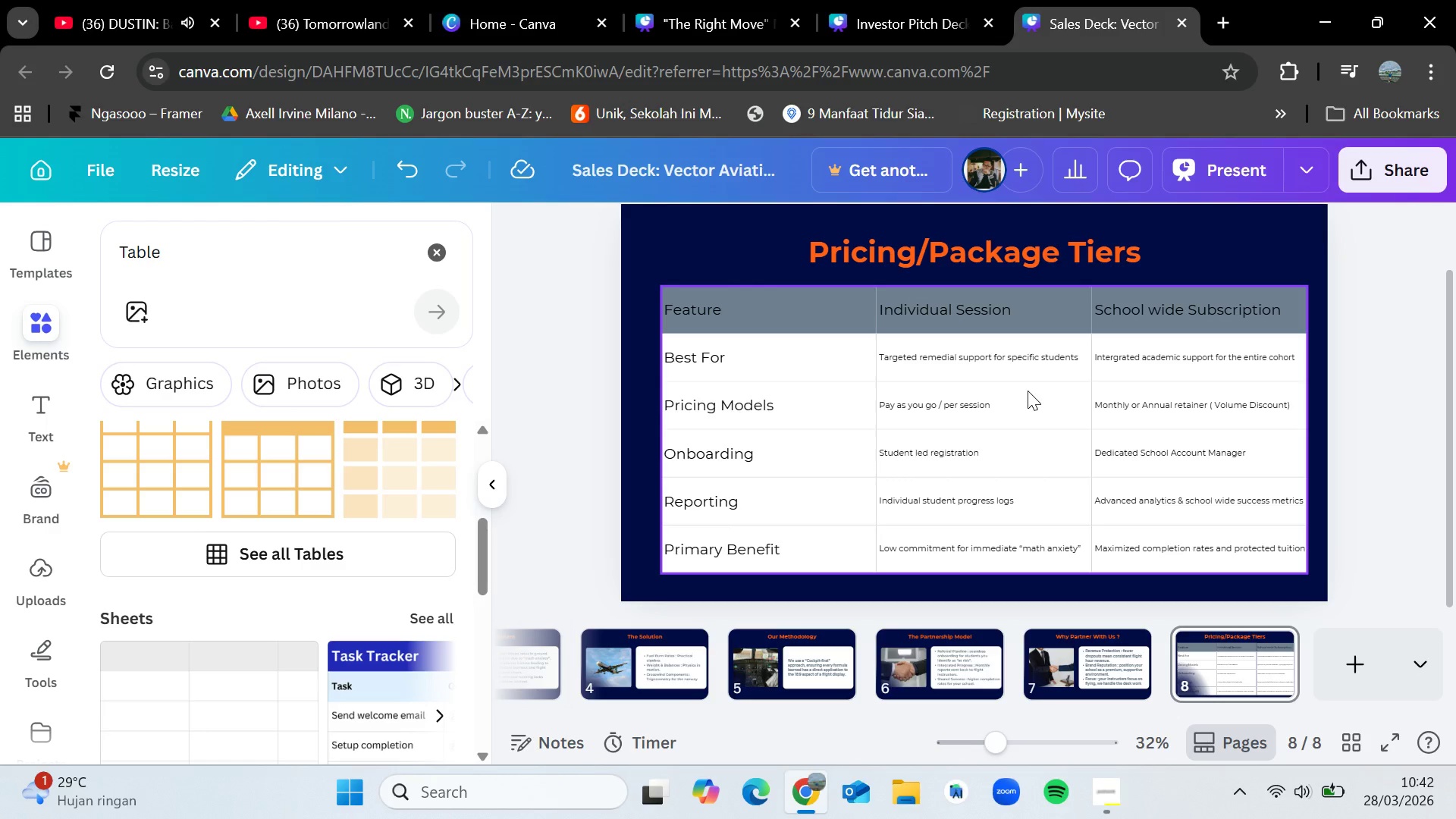 
left_click([1097, 785])